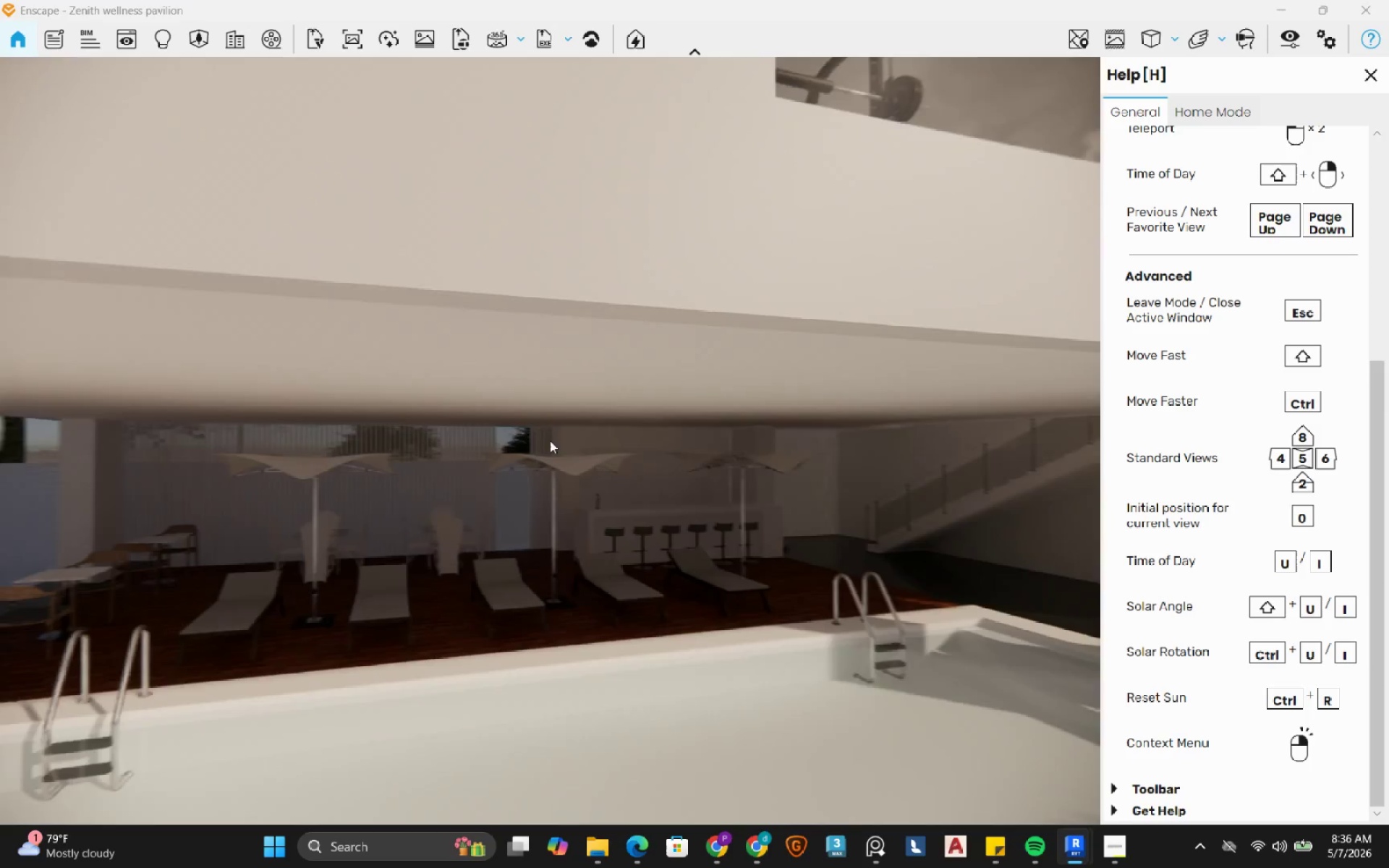 
hold_key(key=W, duration=0.45)
 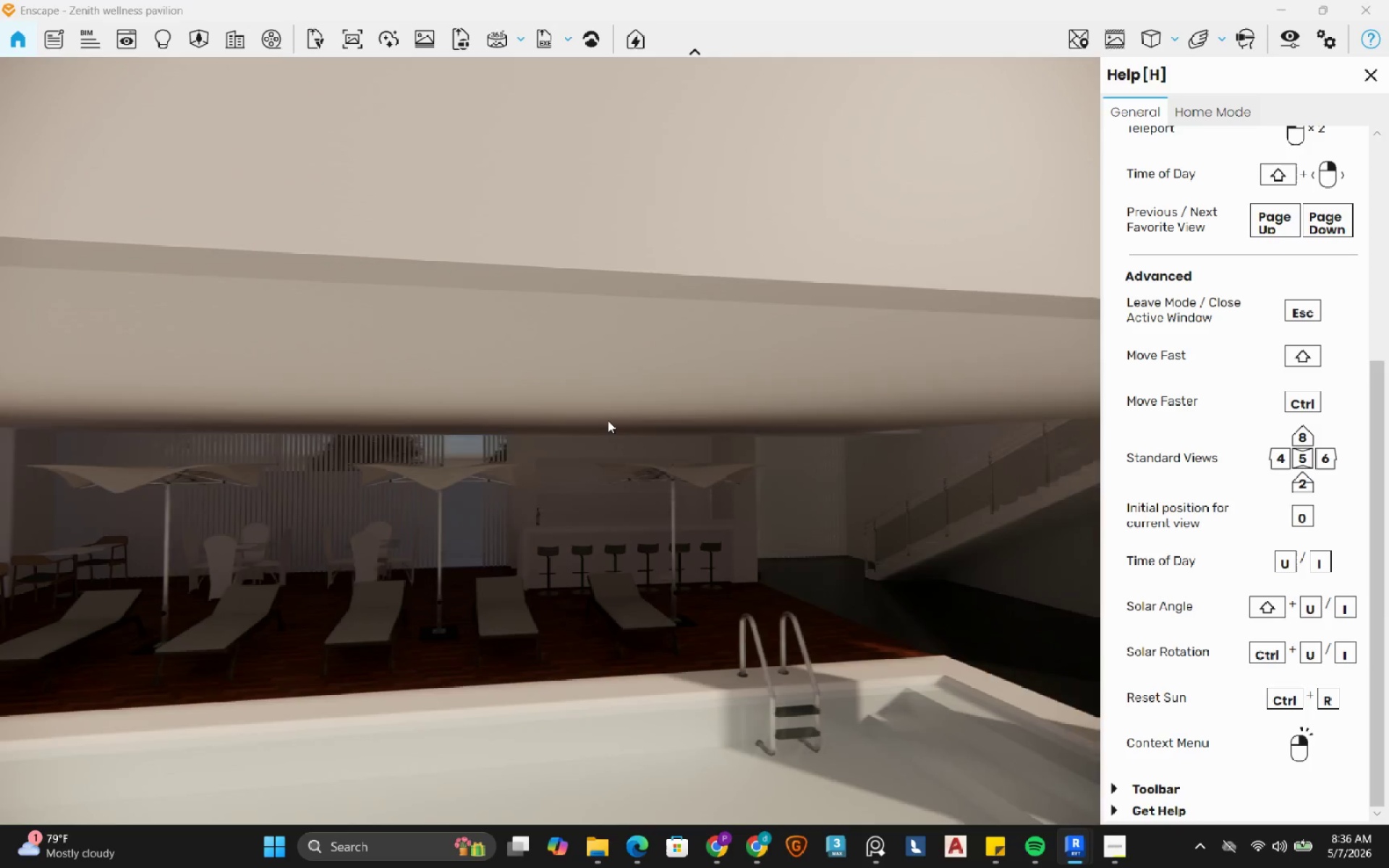 
hold_key(key=Q, duration=0.42)
 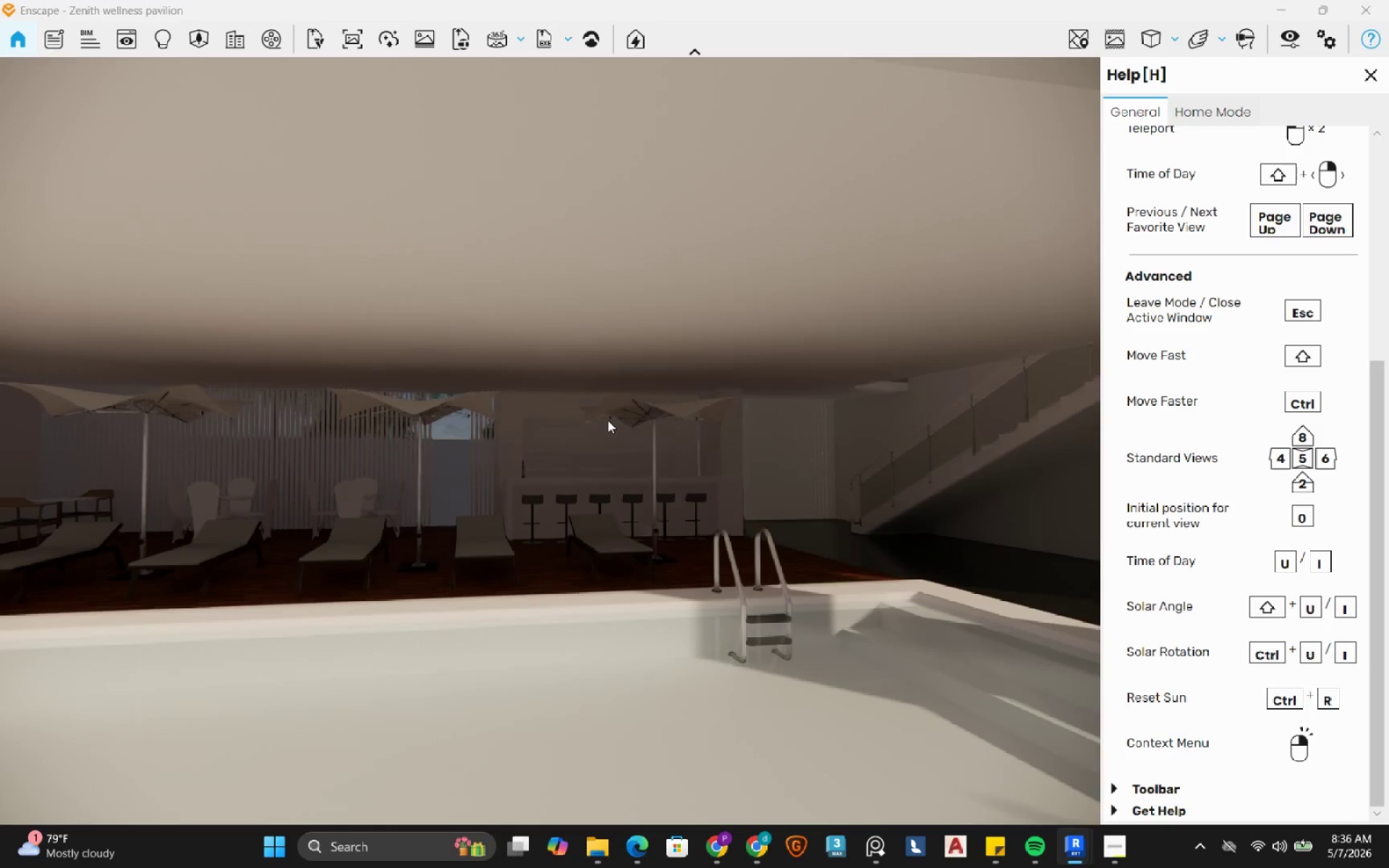 
hold_key(key=E, duration=1.5)
 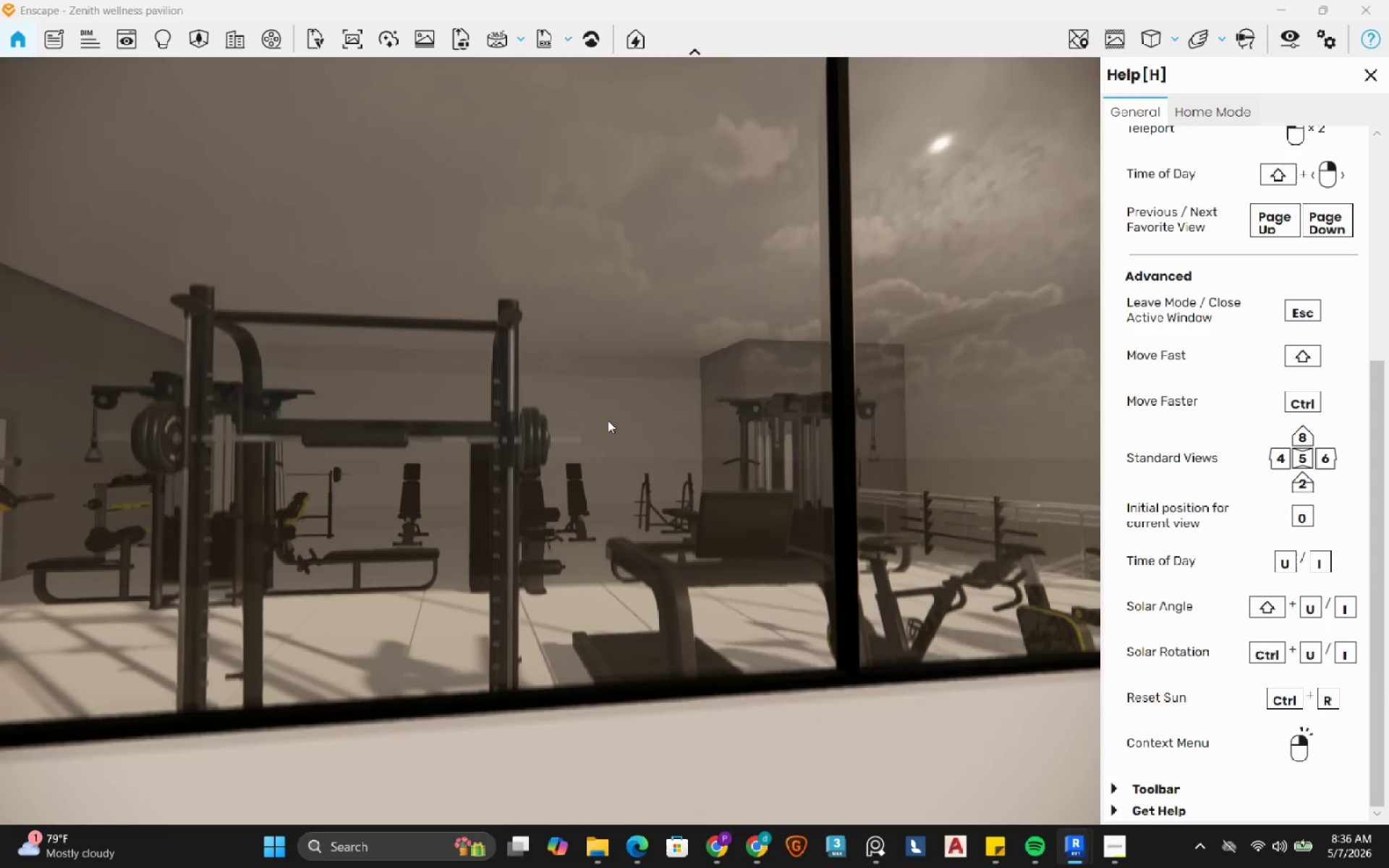 
type(eeeeed)
 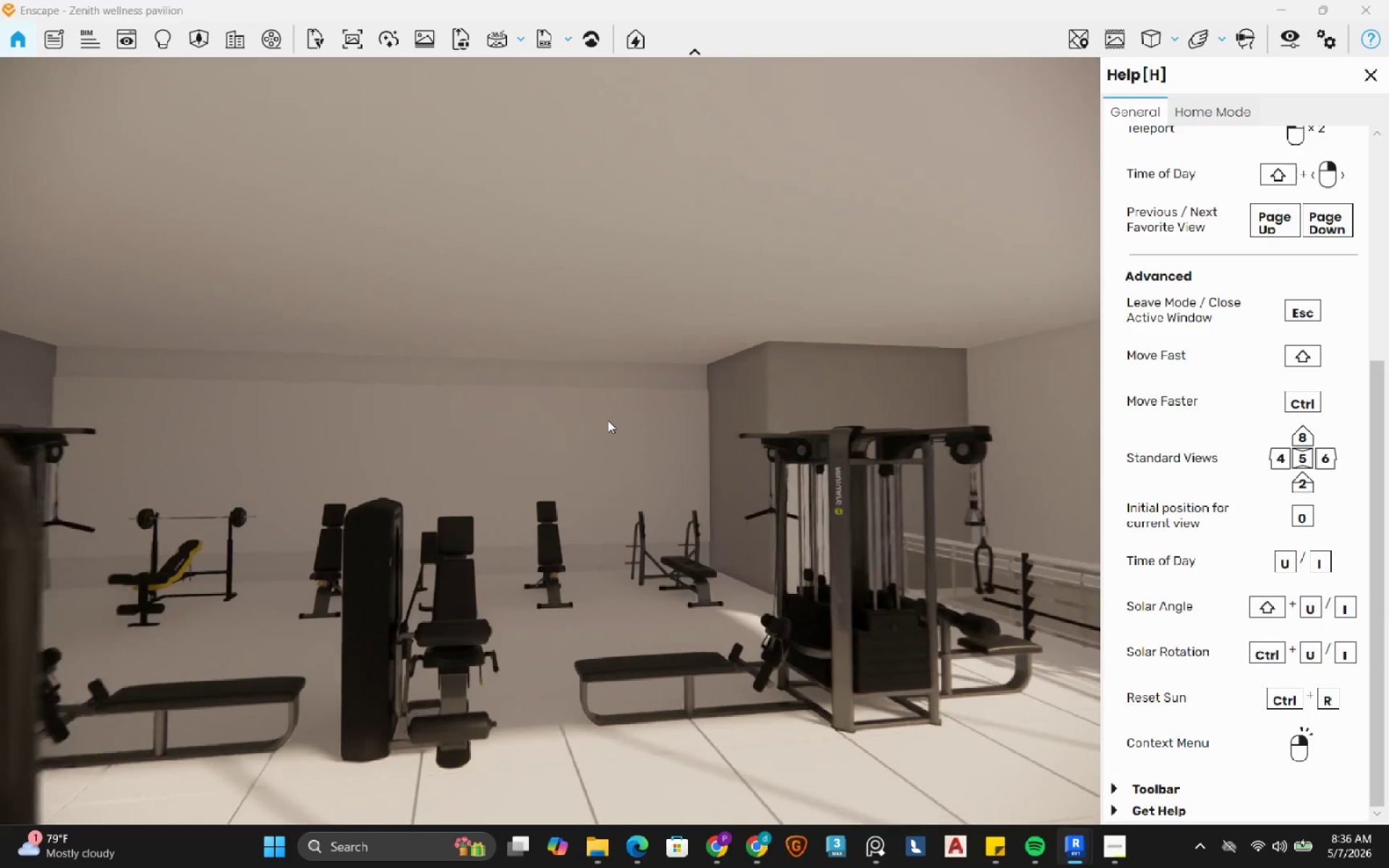 
hold_key(key=W, duration=2.05)
 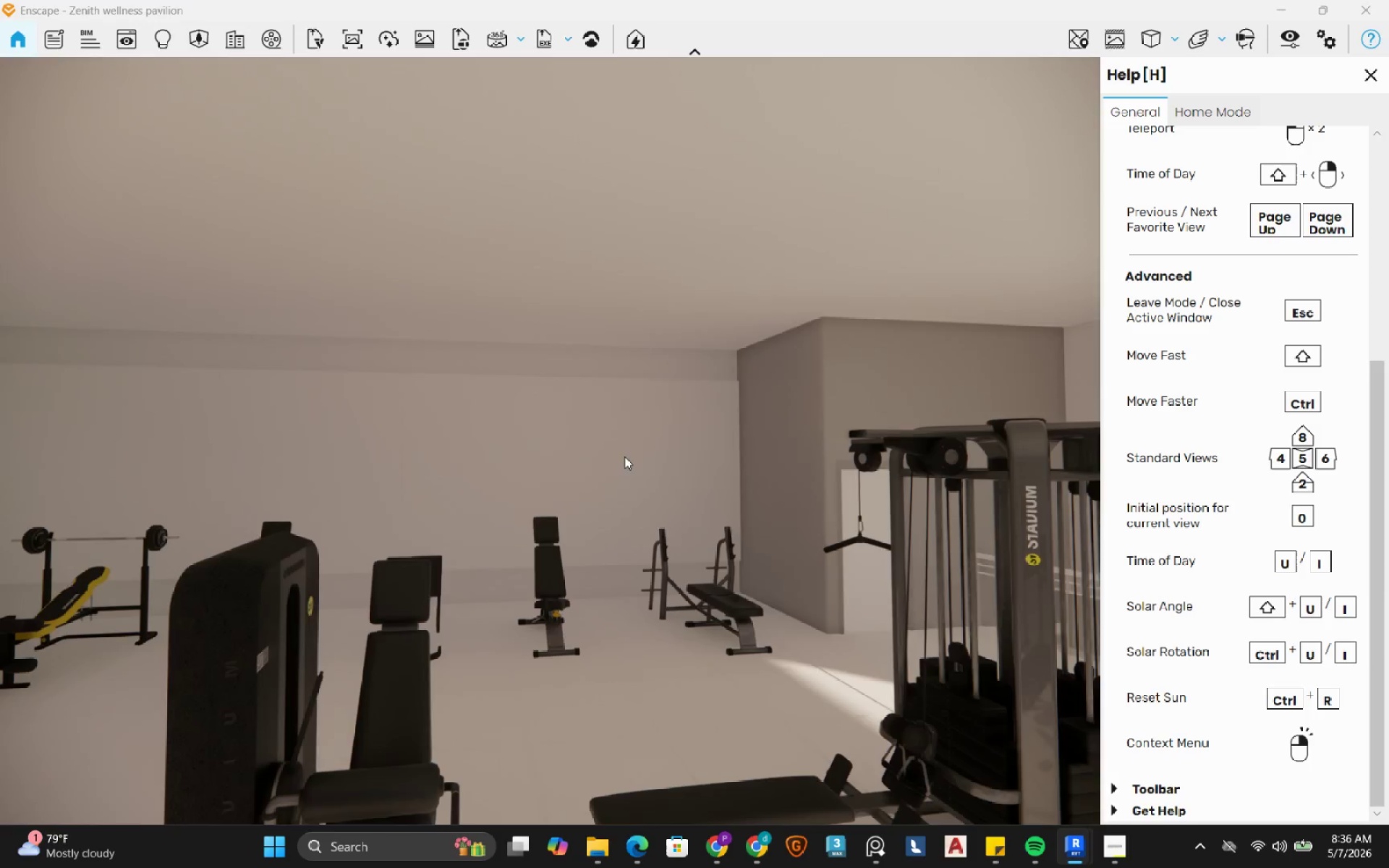 
left_click_drag(start_coordinate=[624, 457], to_coordinate=[550, 441])
 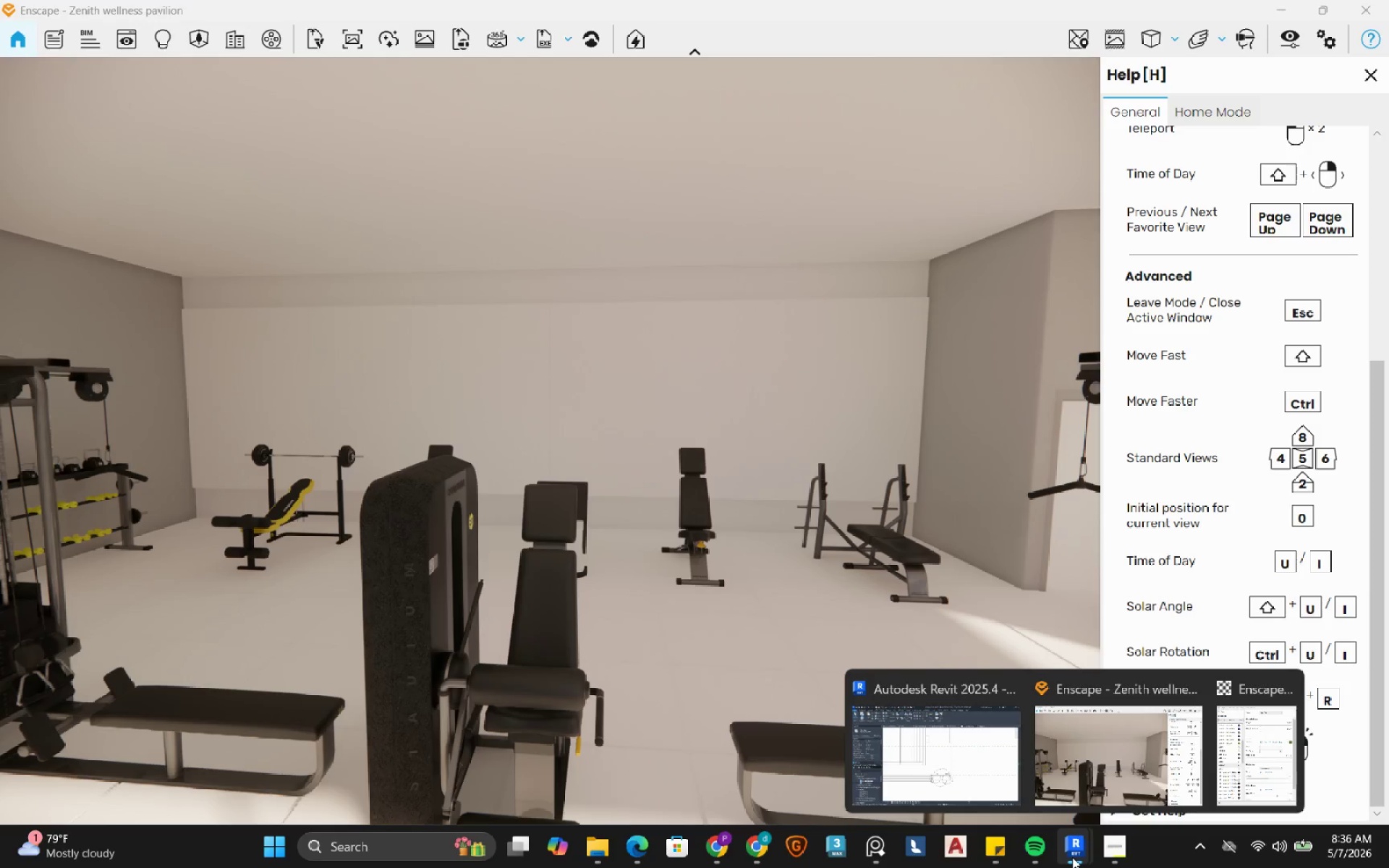 
wait(7.83)
 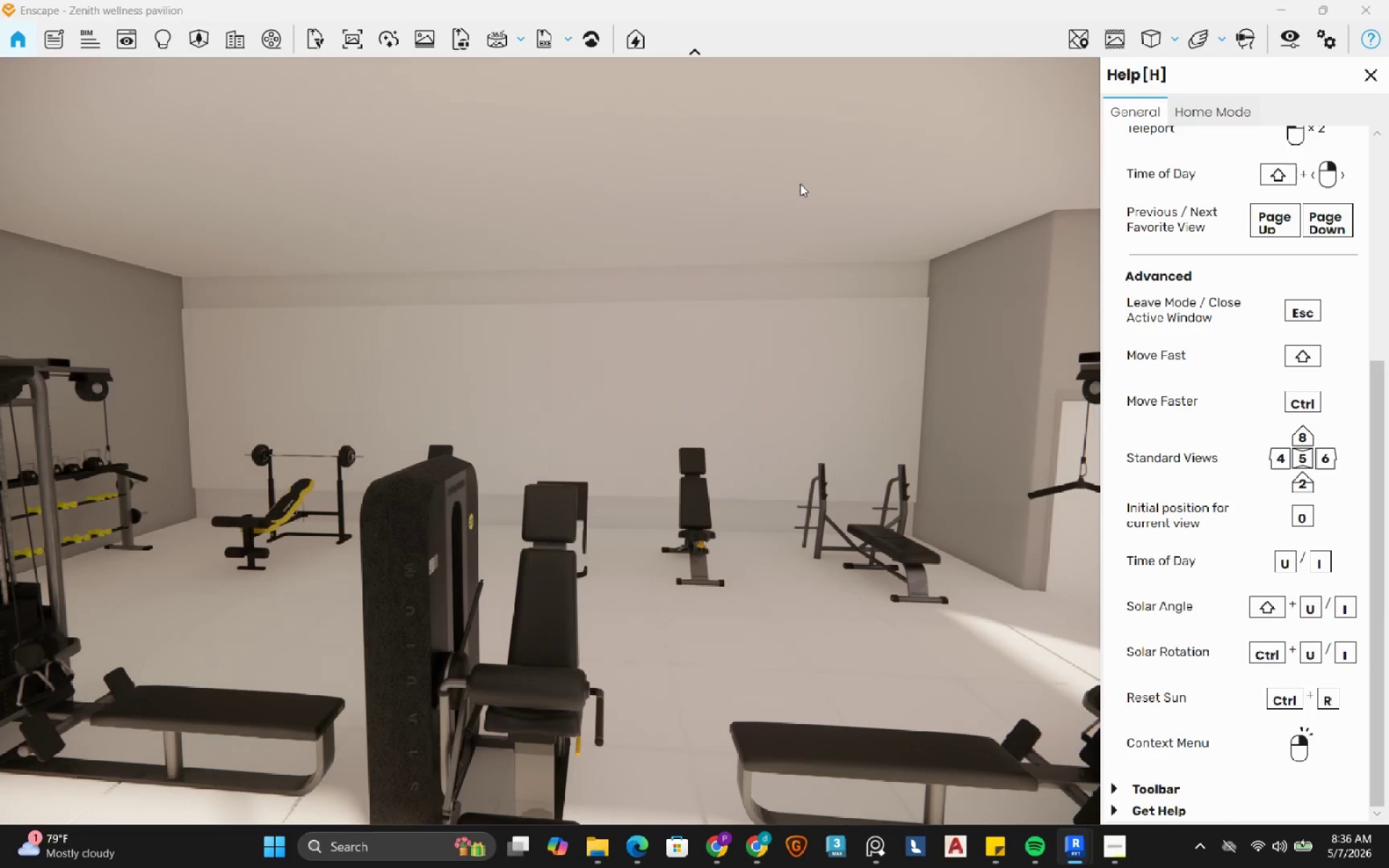 
left_click([973, 751])
 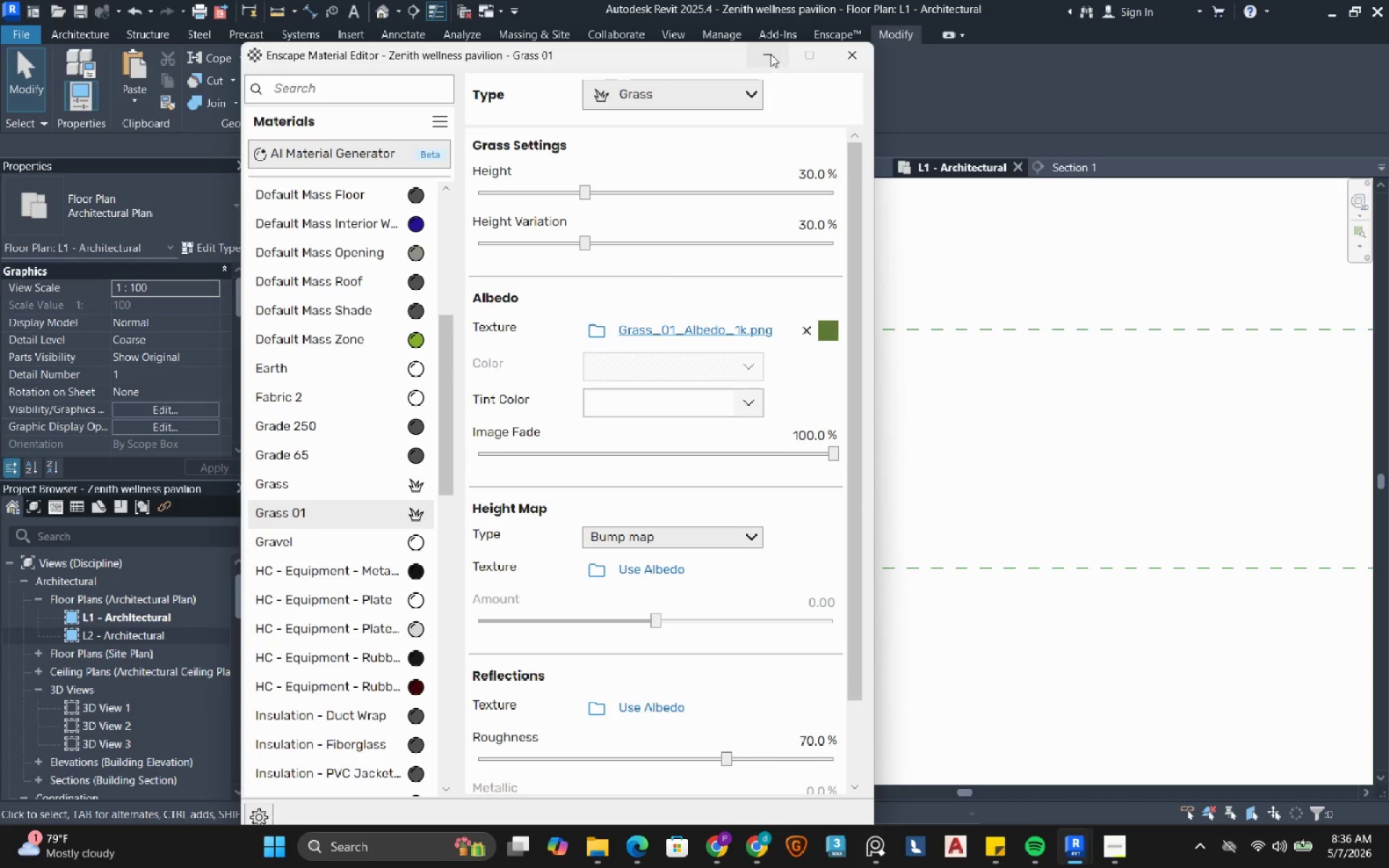 
left_click([770, 54])
 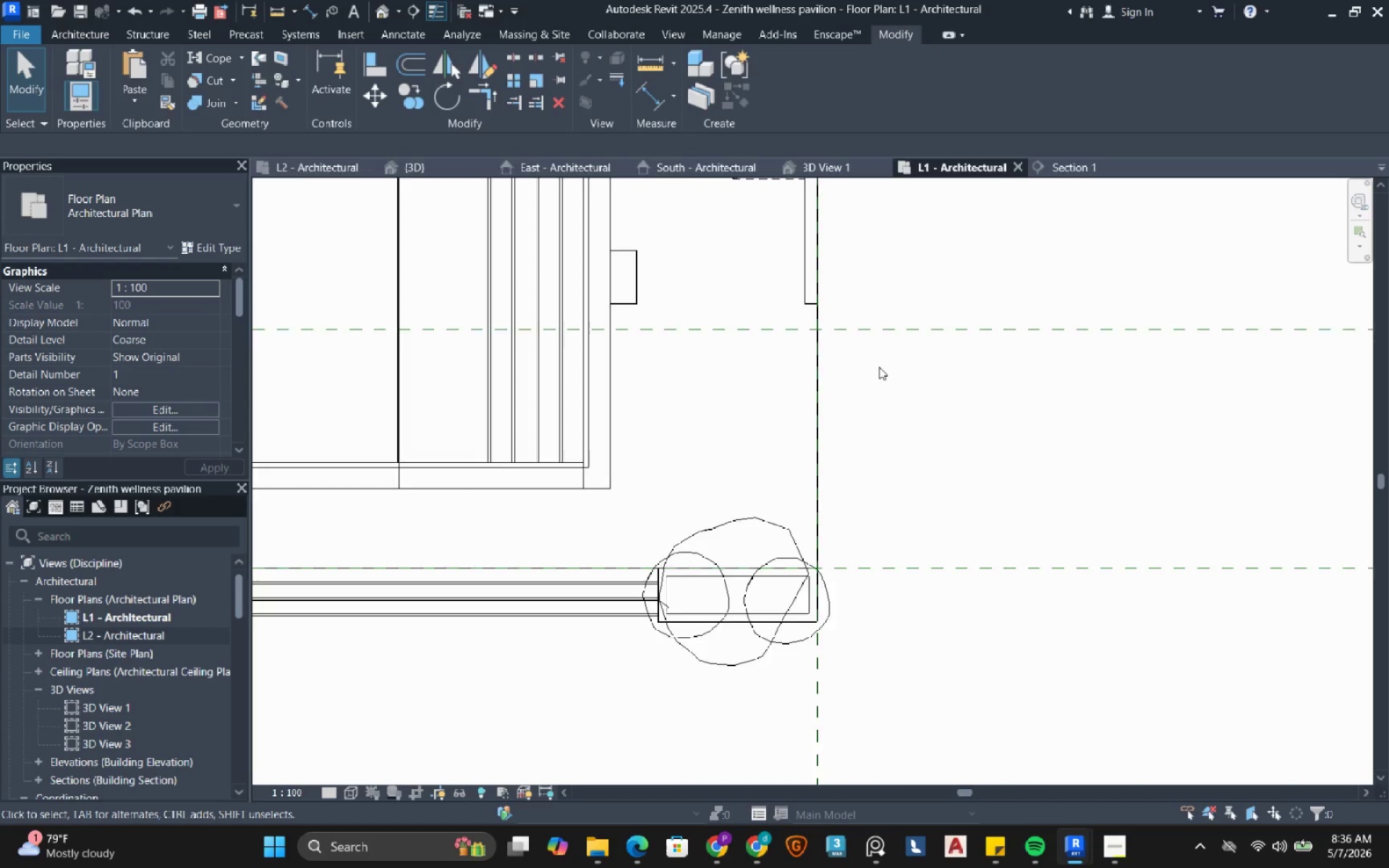 
scroll: coordinate [879, 370], scroll_direction: down, amount: 7.0
 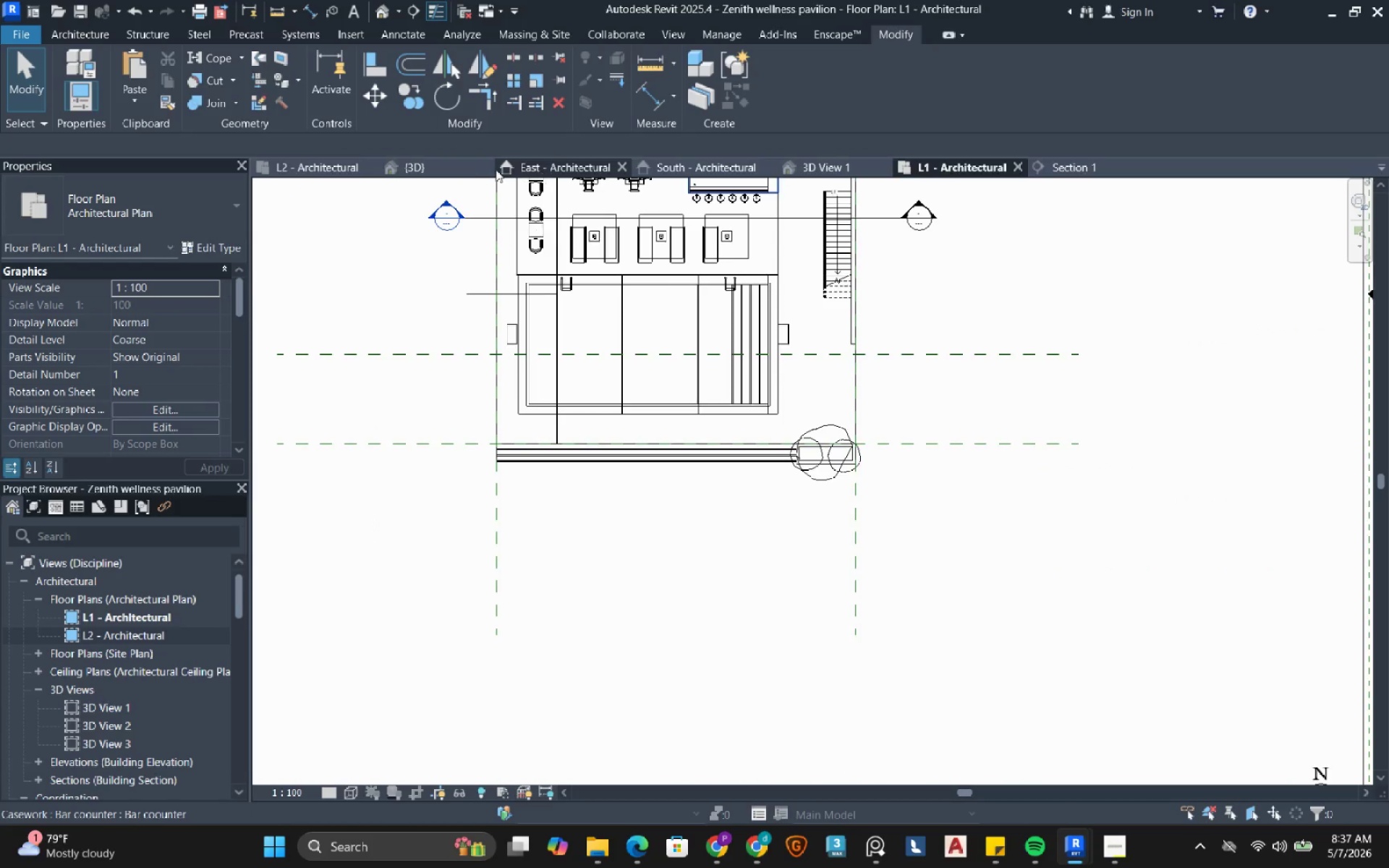 
left_click([459, 169])